 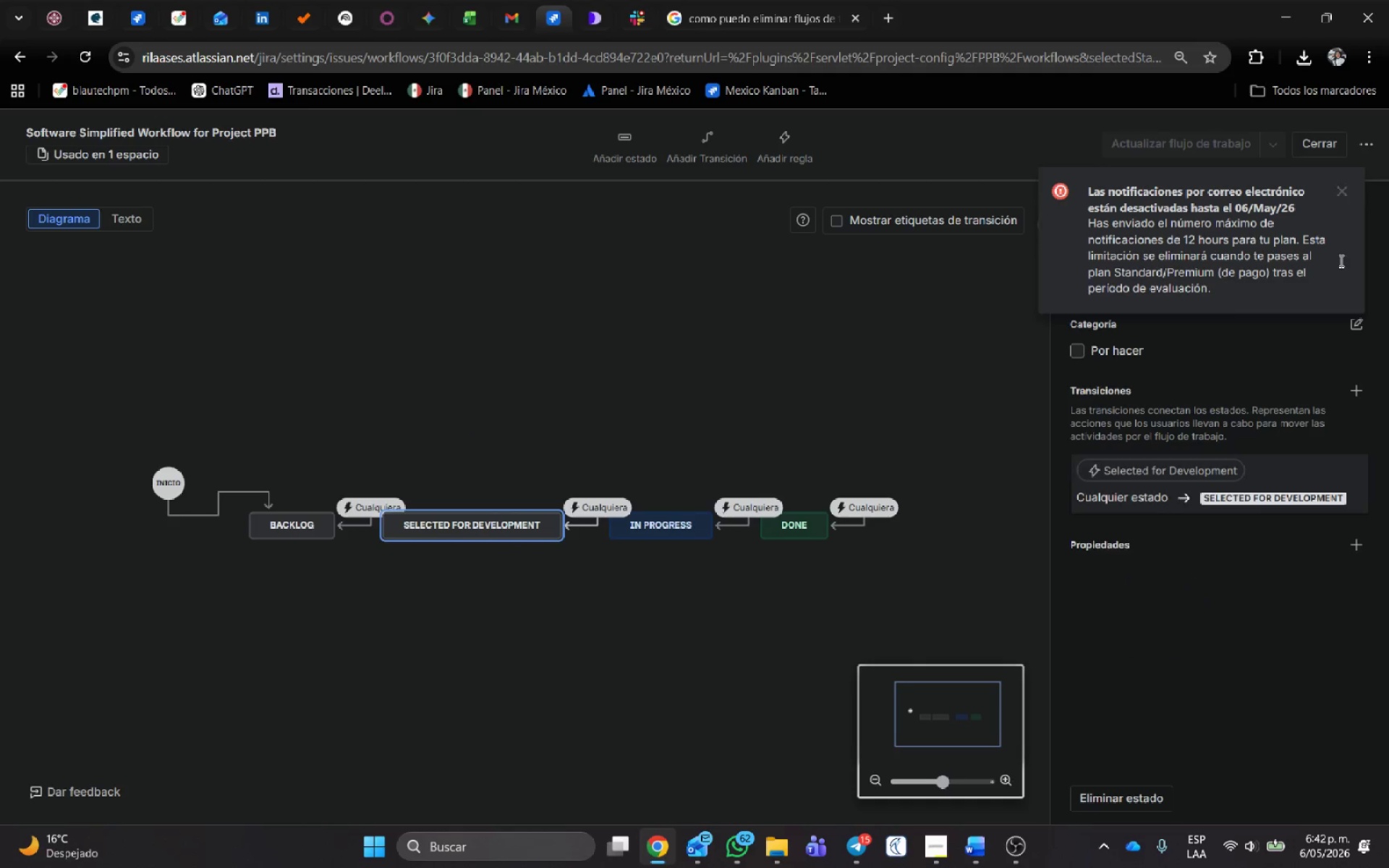 
left_click([1343, 189])
 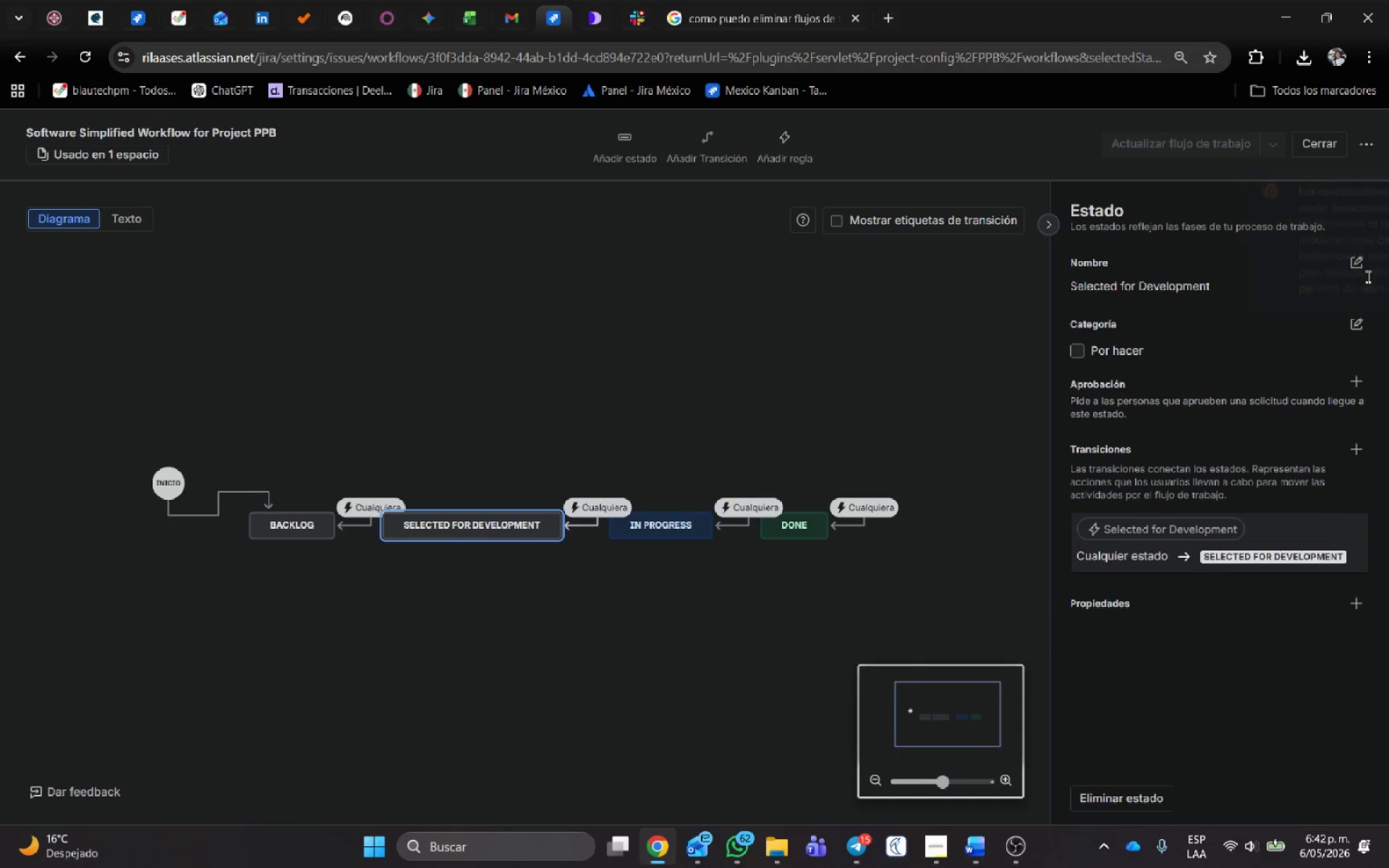 
left_click([1359, 264])
 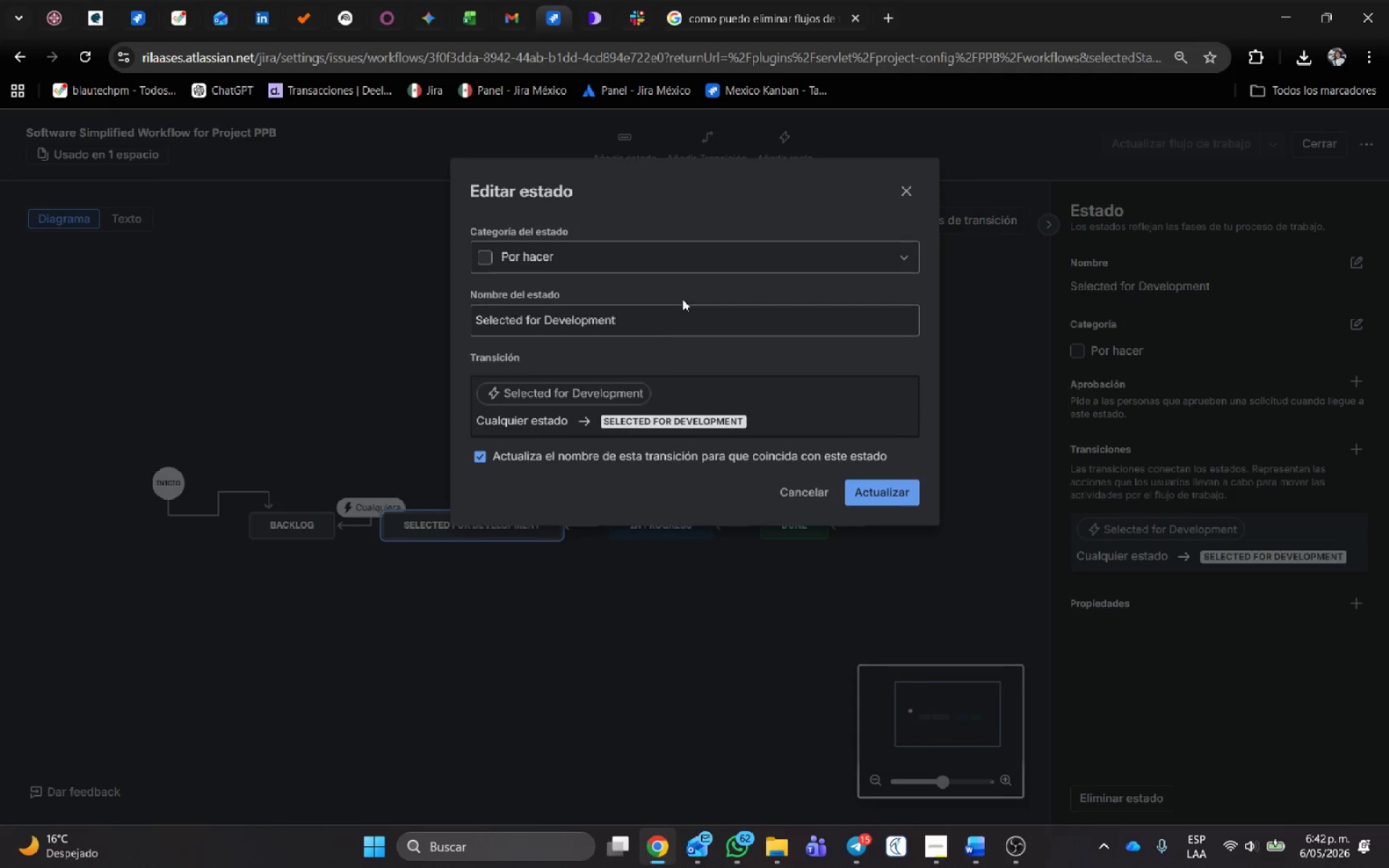 
left_click_drag(start_coordinate=[653, 333], to_coordinate=[335, 324])
 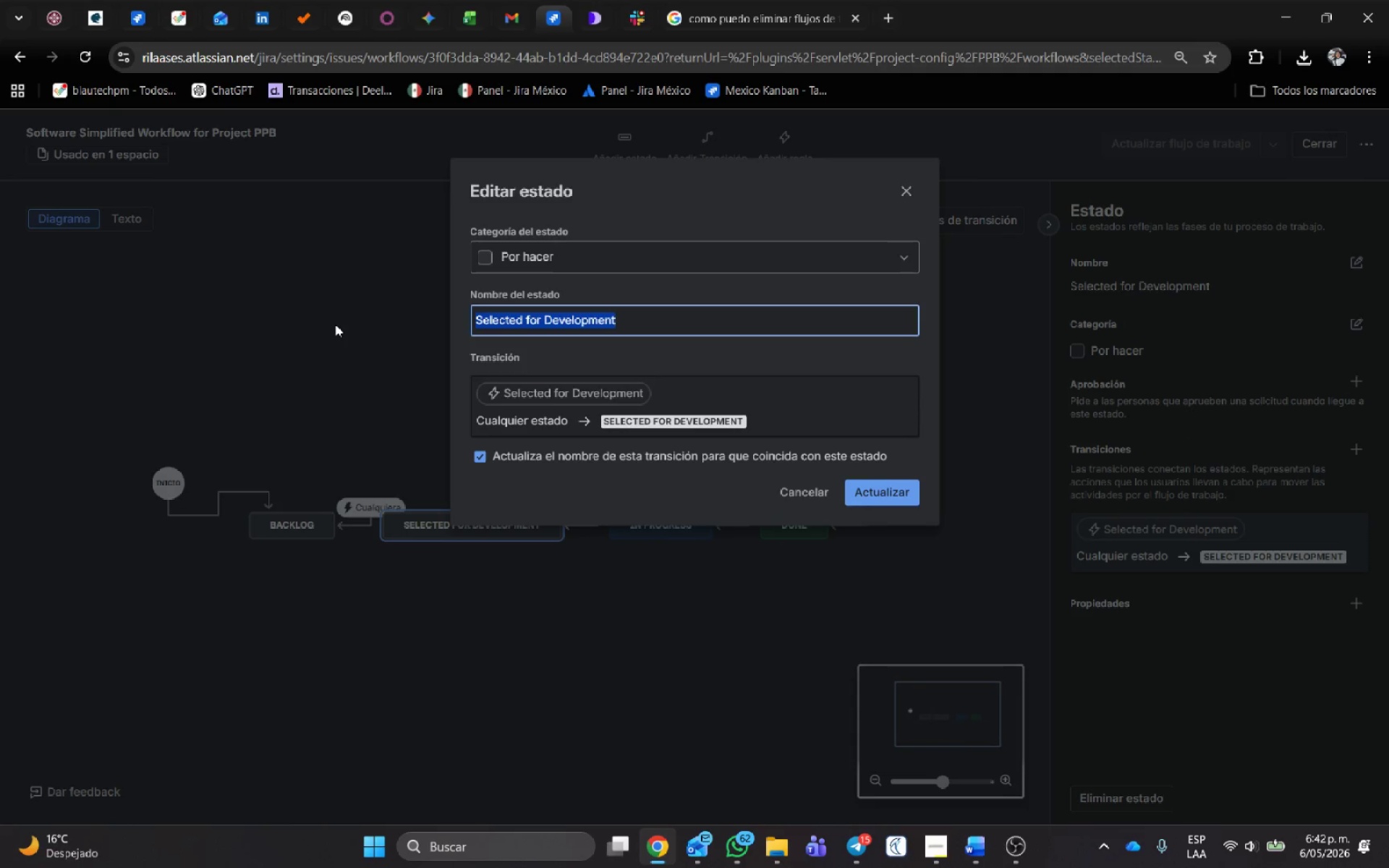 
key(Control+V)
 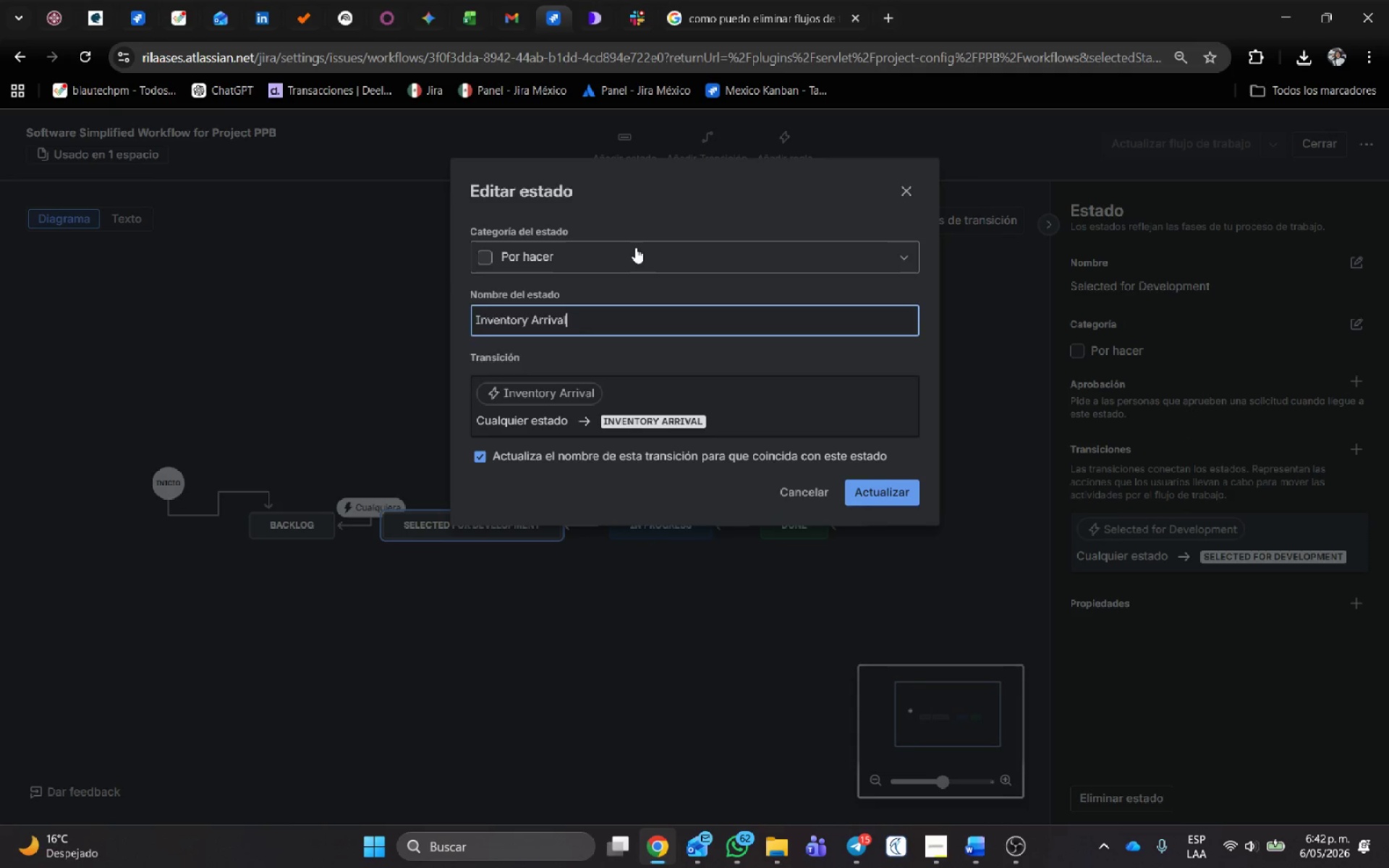 
left_click([635, 247])
 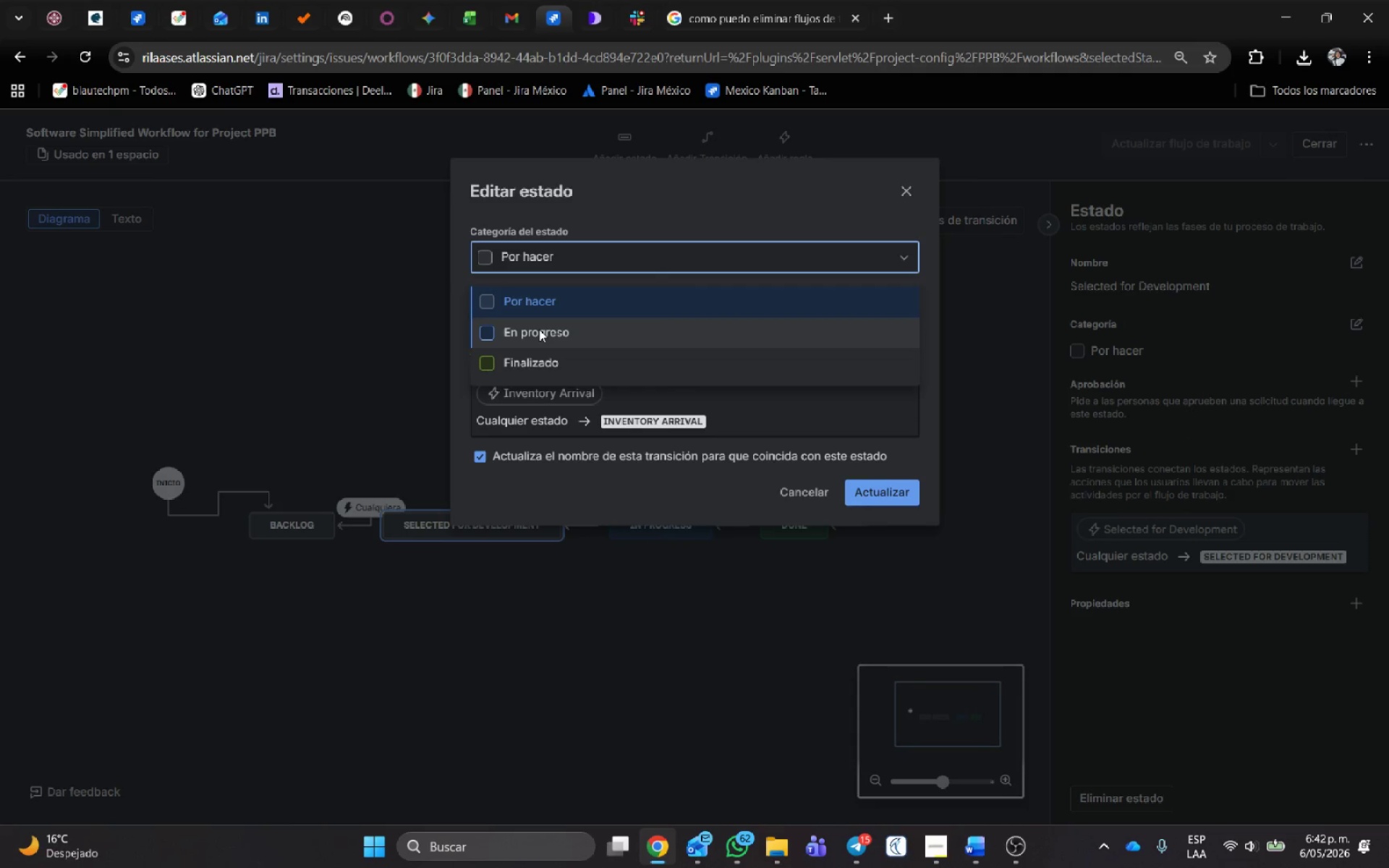 
left_click([539, 329])
 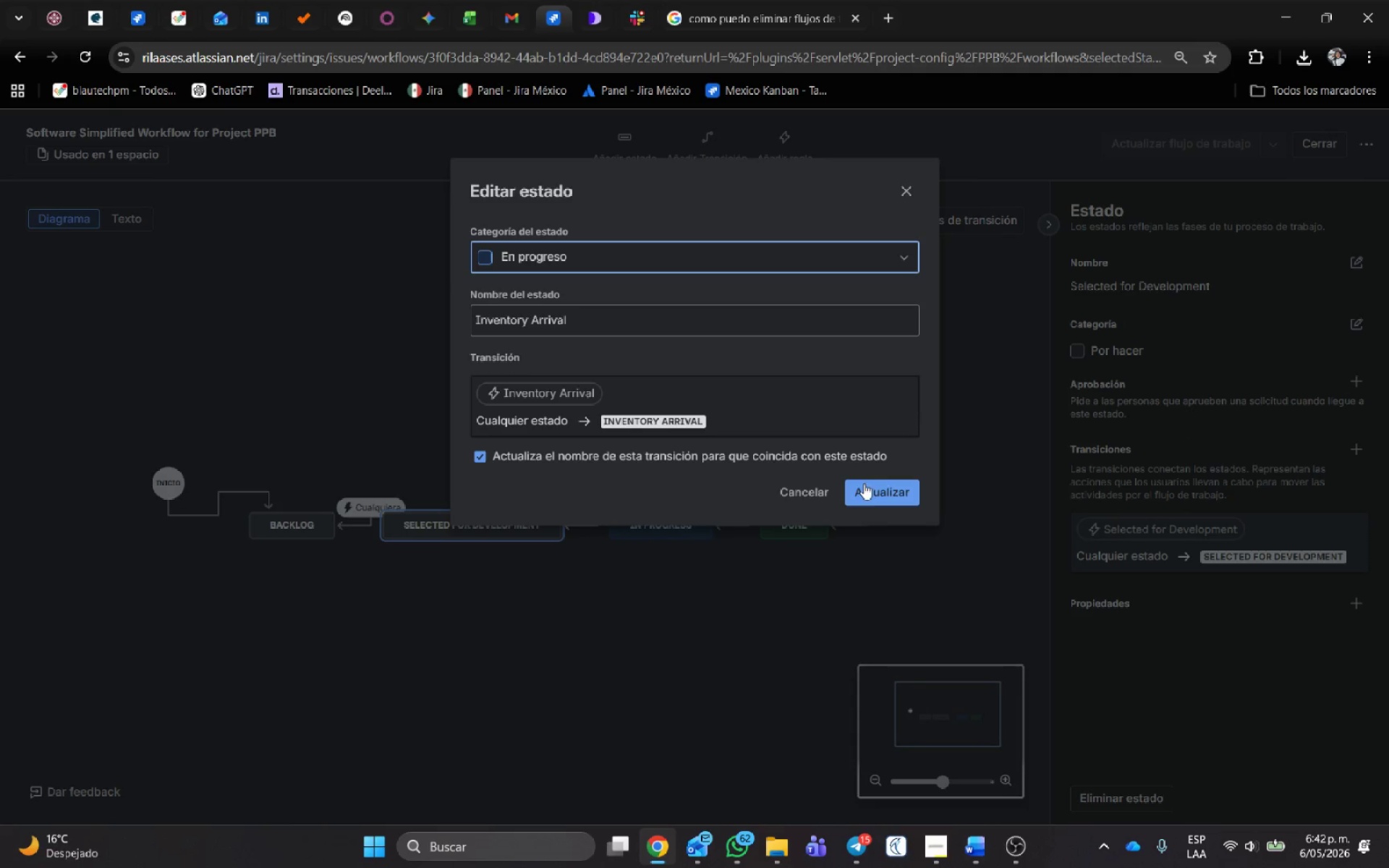 
left_click([875, 489])
 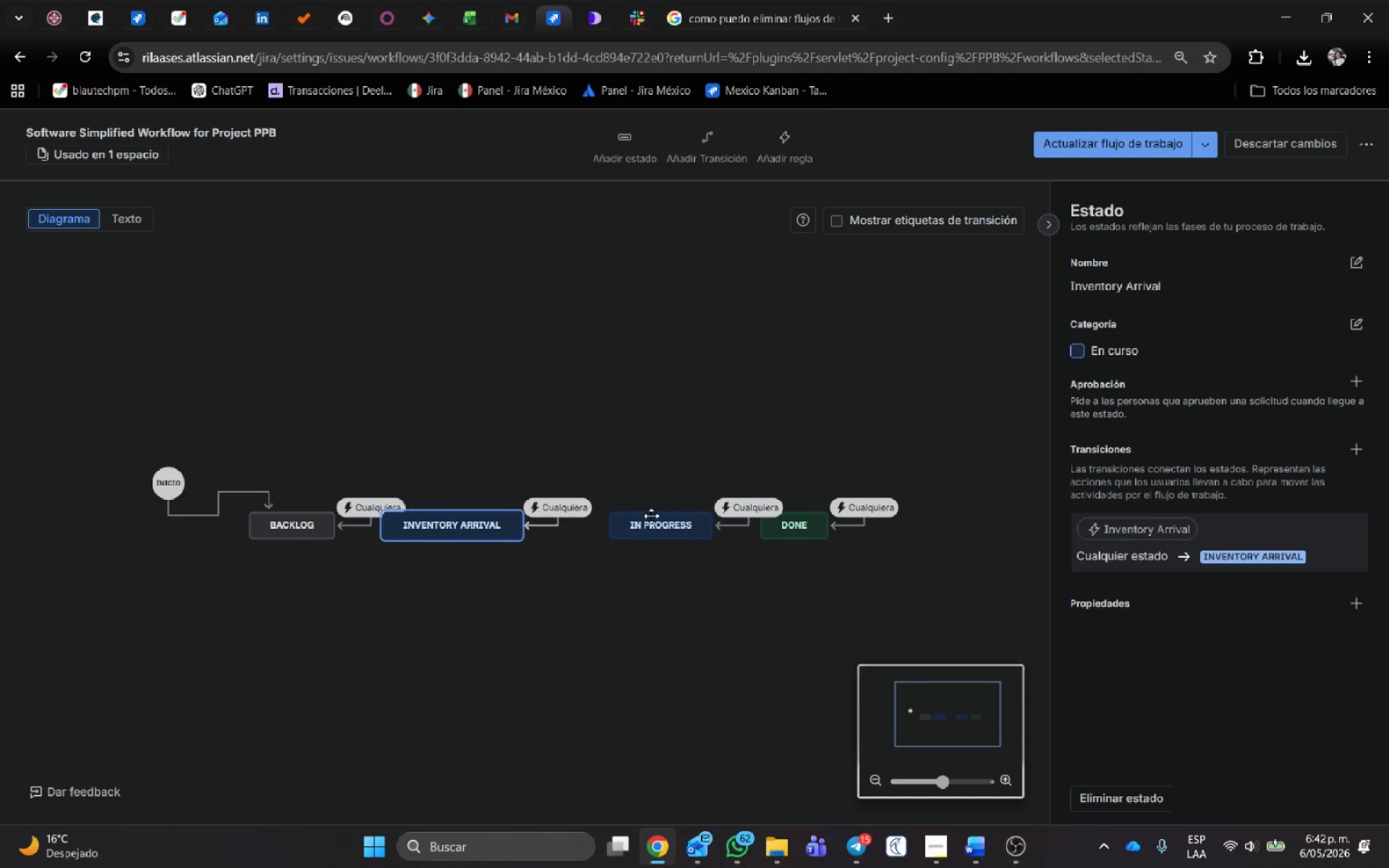 
key(Alt+AltLeft)
 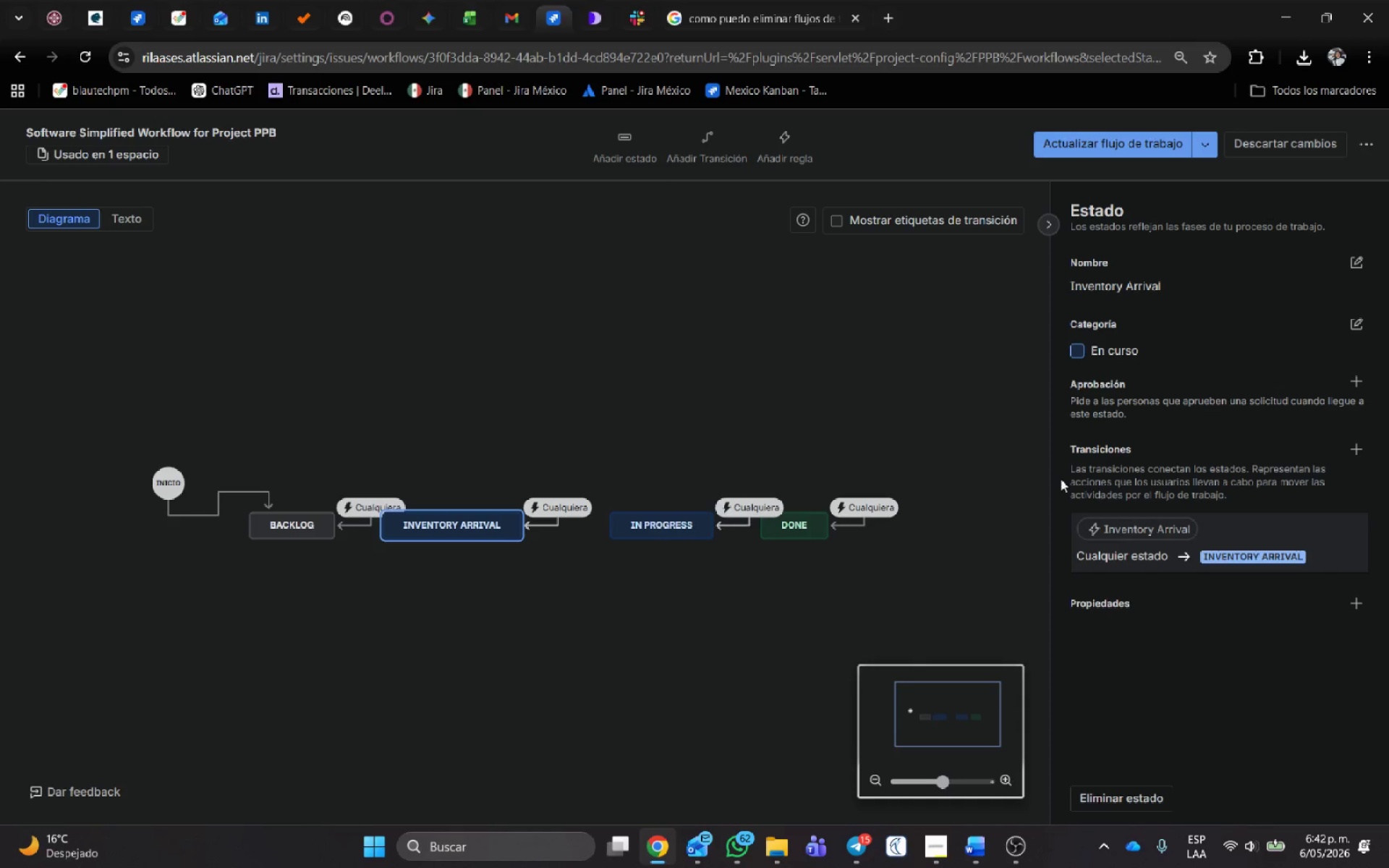 
key(Alt+Tab)